 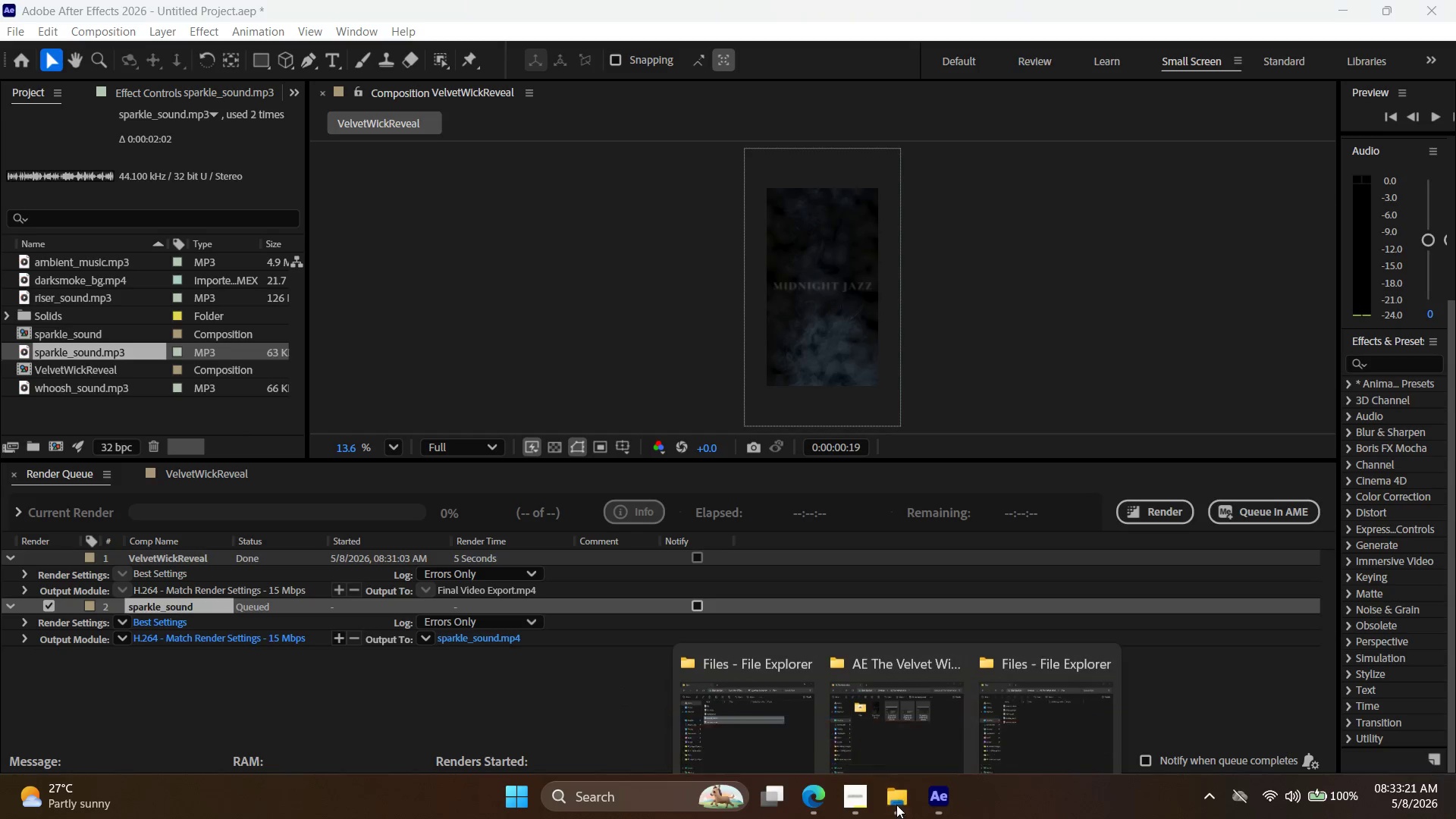 
left_click([1034, 728])
 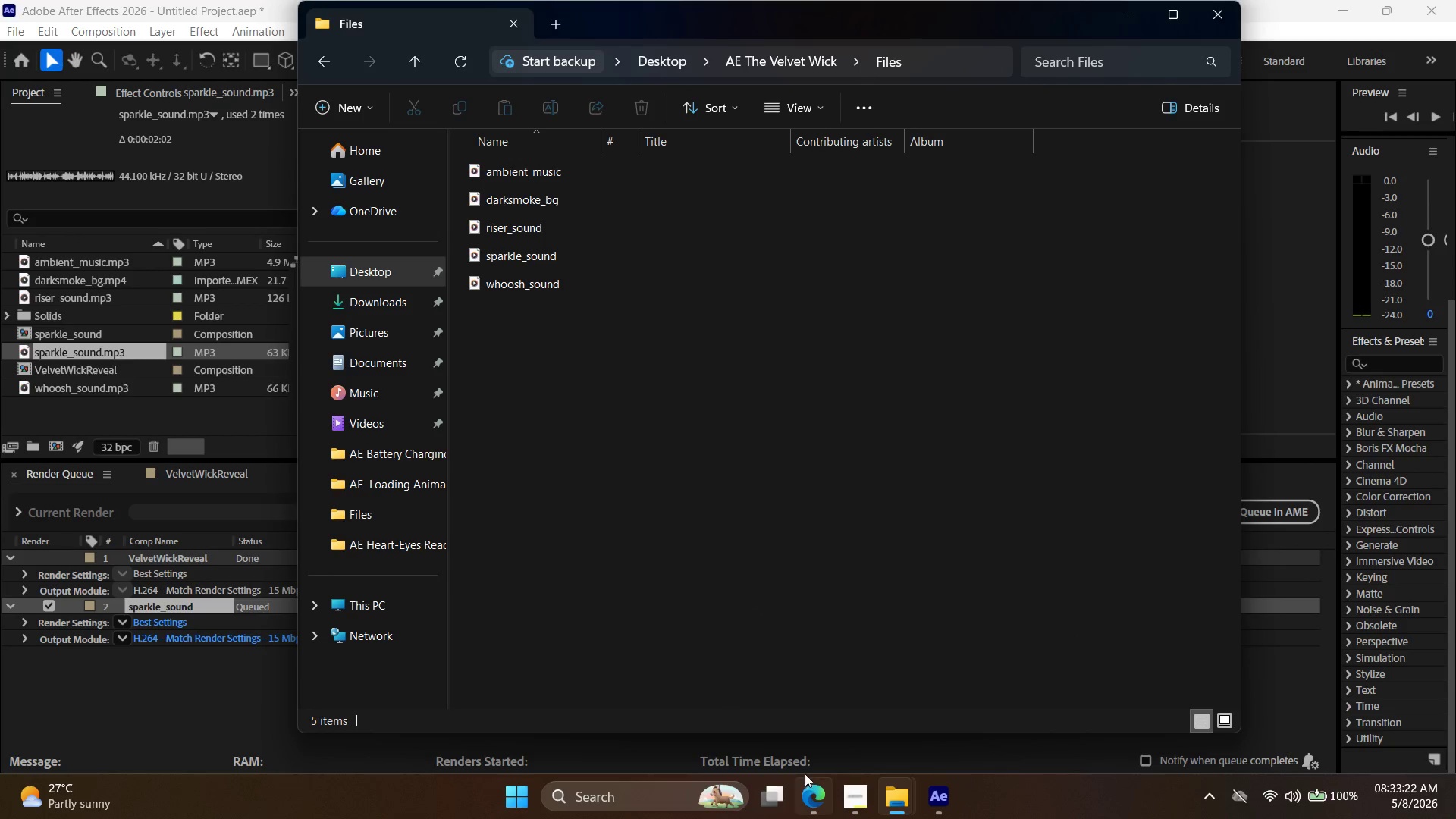 
left_click([889, 814])
 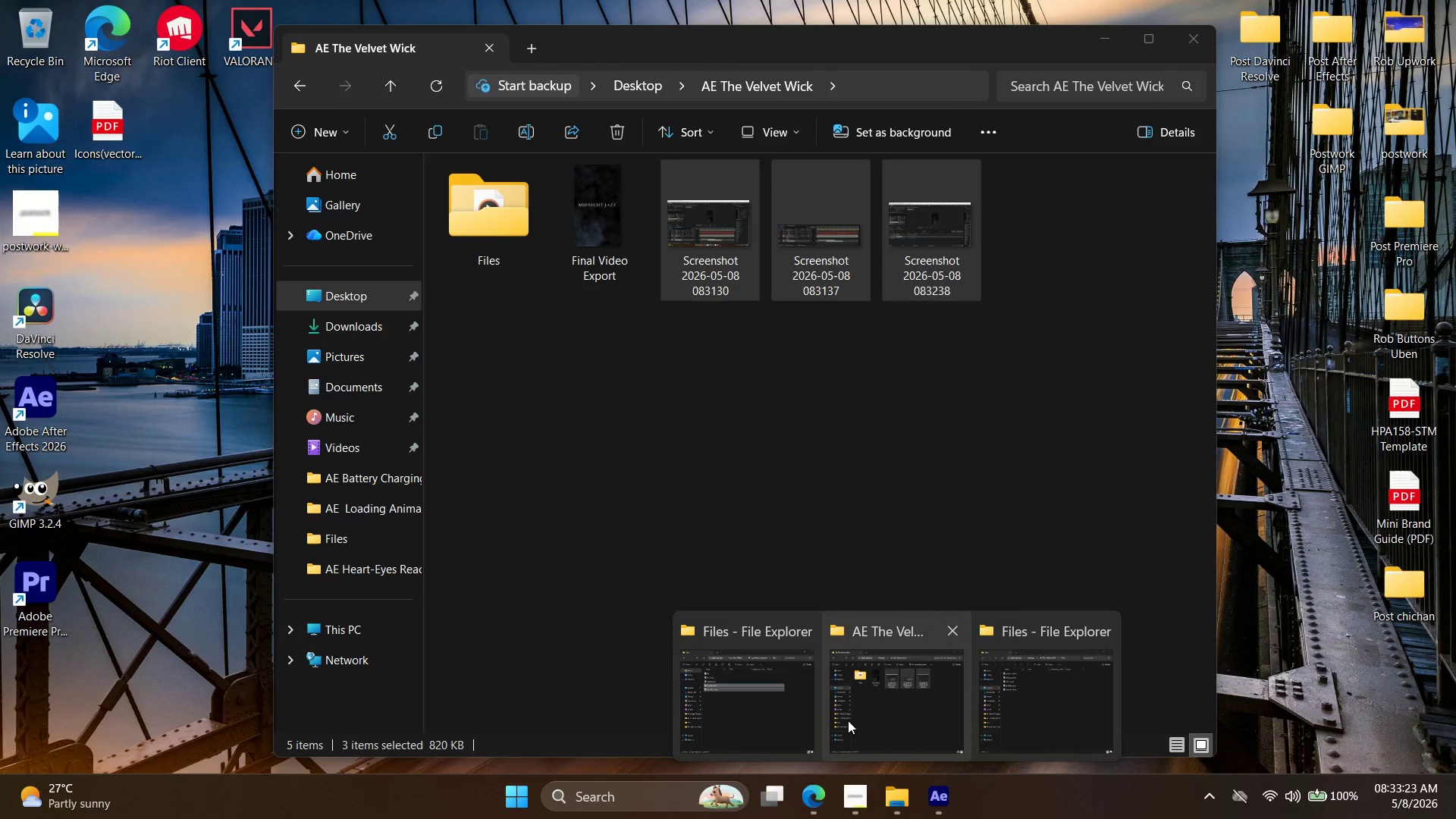 
left_click([871, 720])
 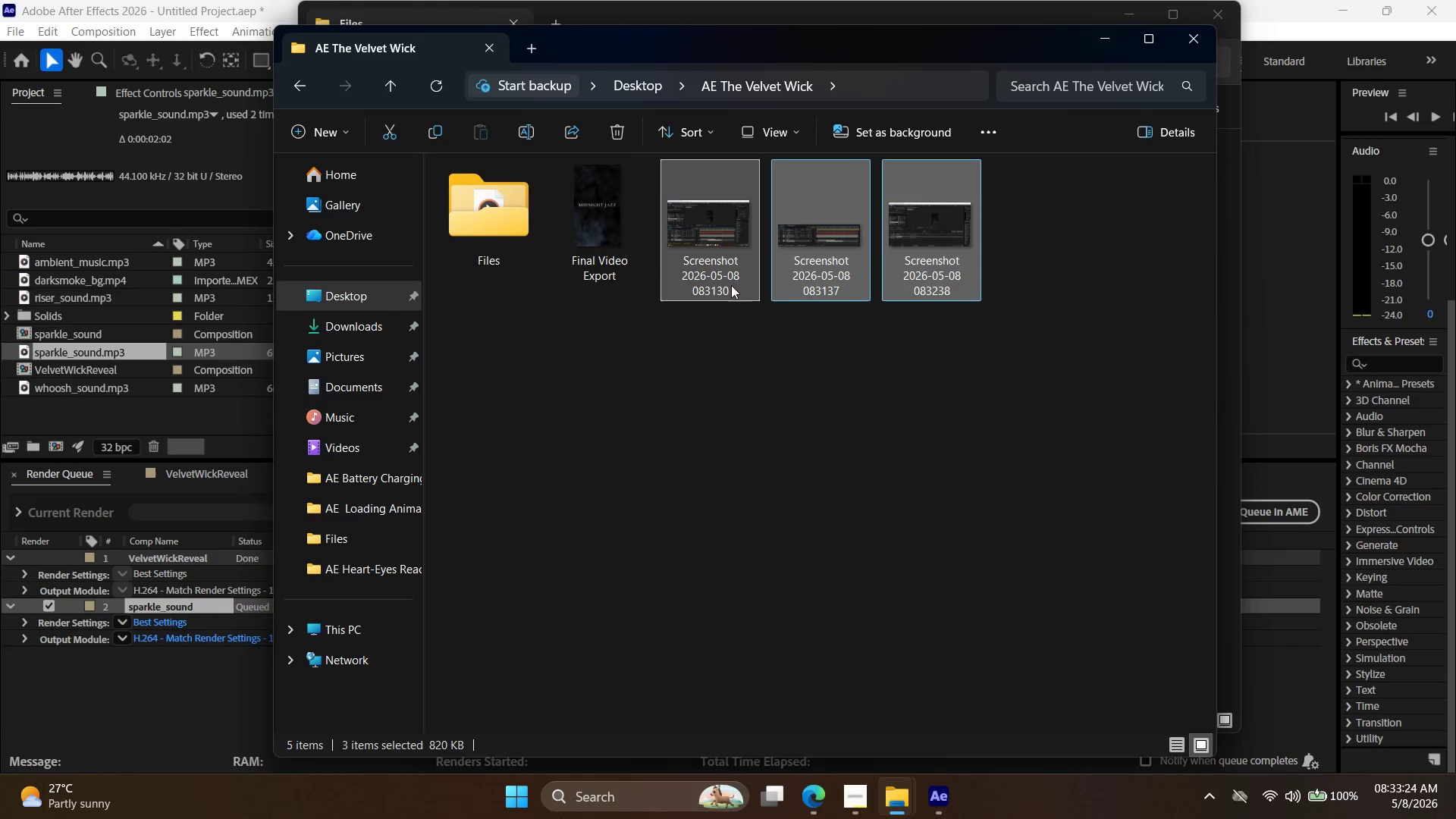 
right_click([719, 261])
 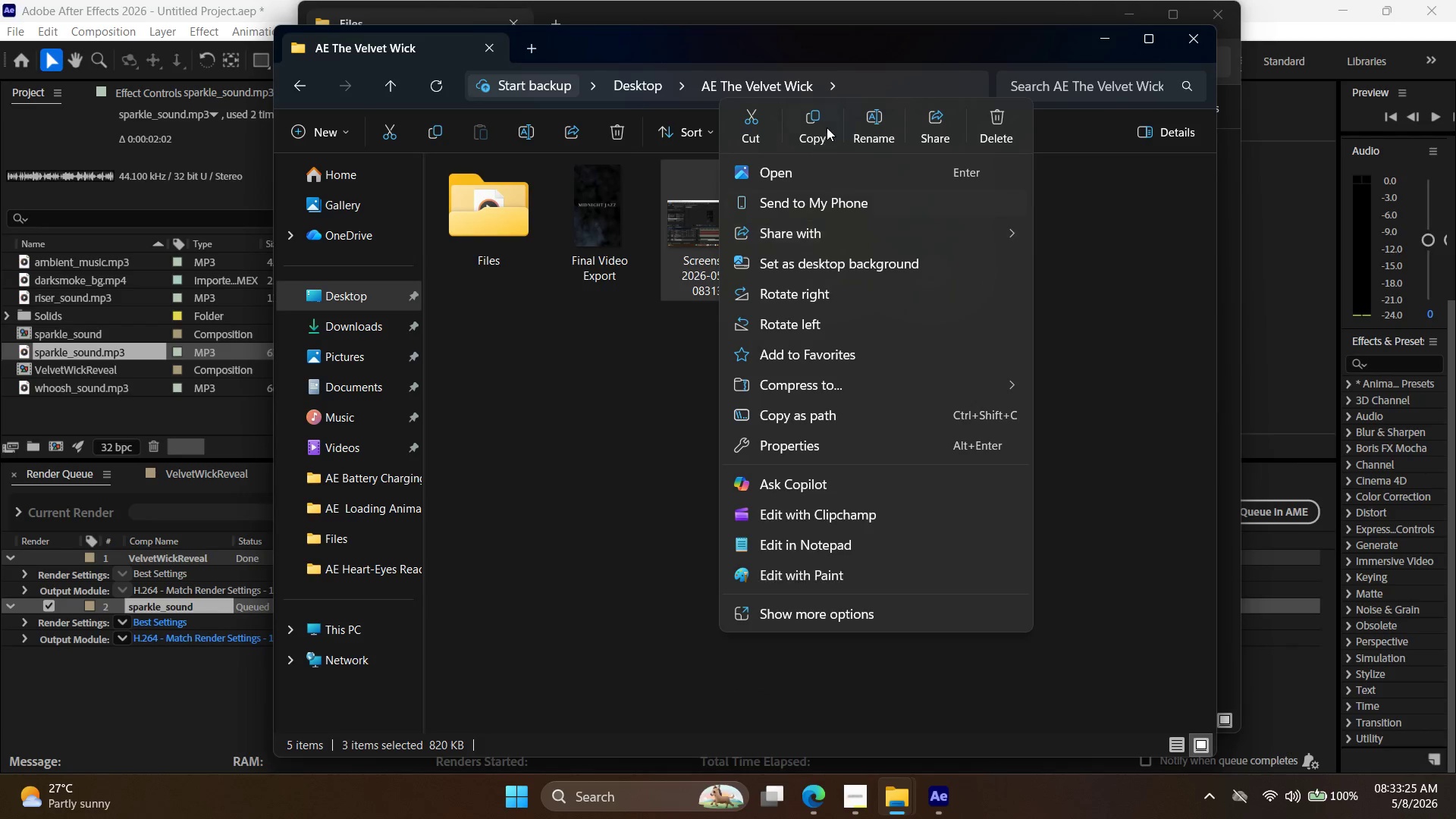 
left_click([874, 125])
 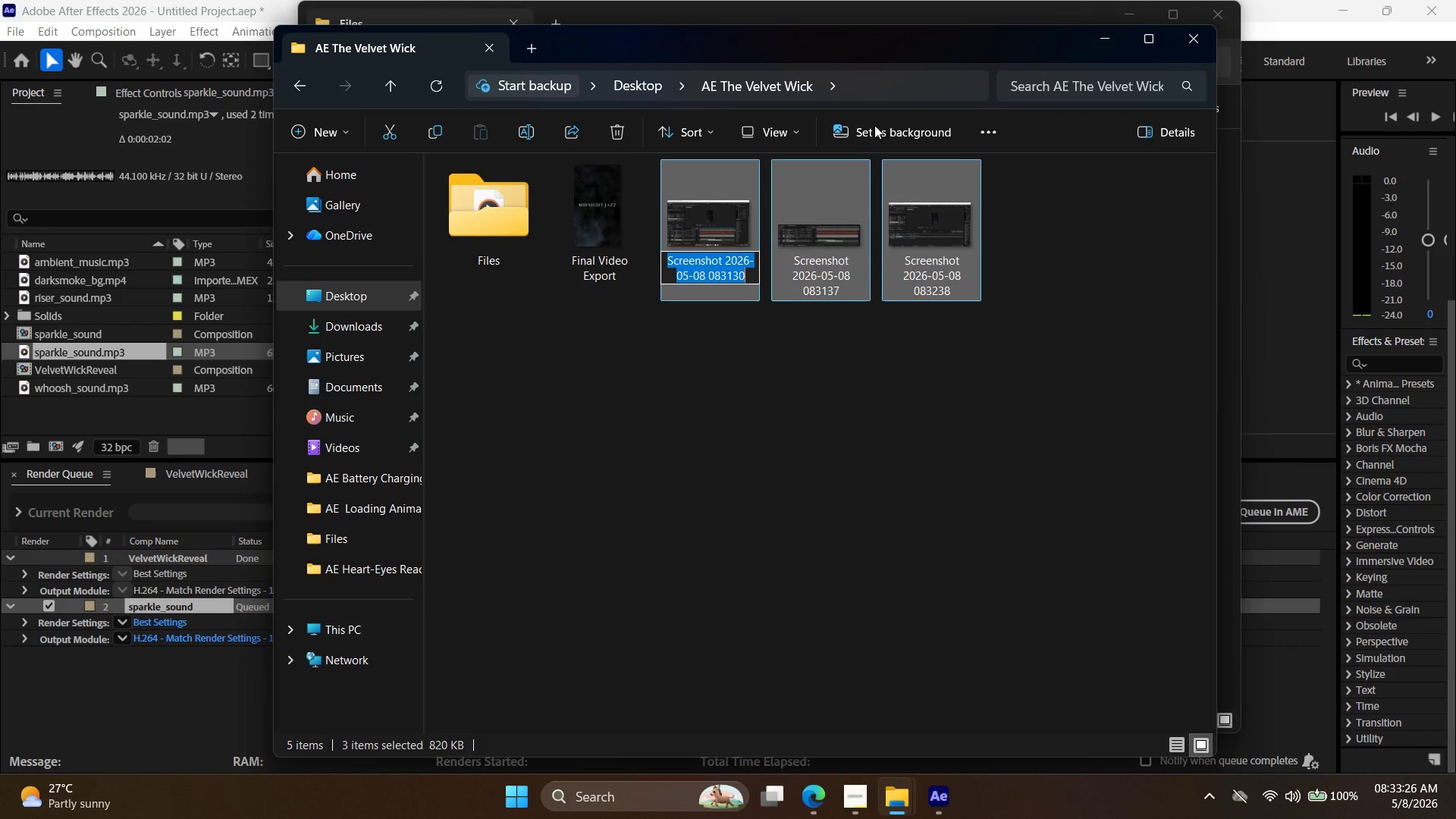 
key(Control+V)
 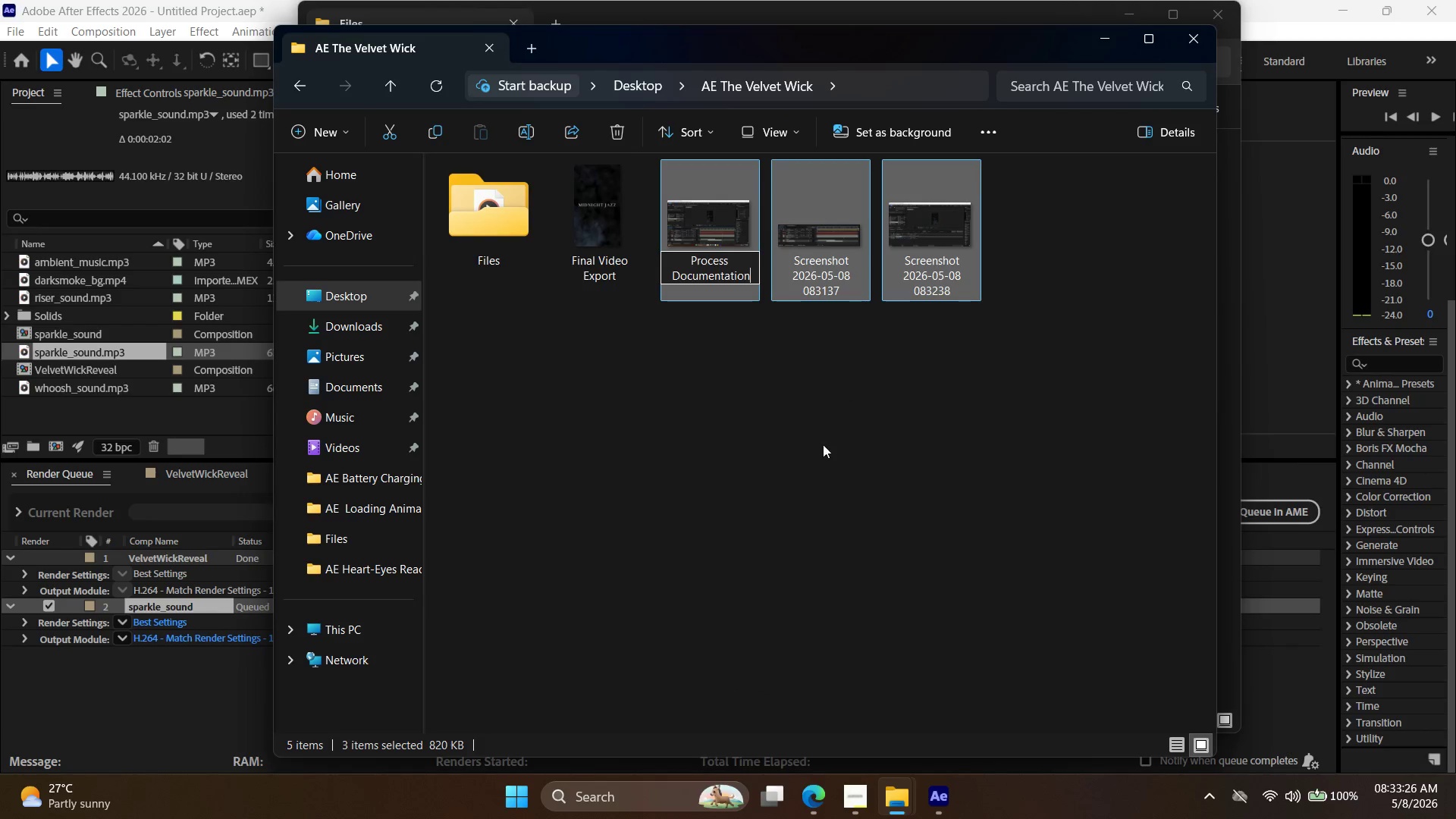 
left_click([817, 458])
 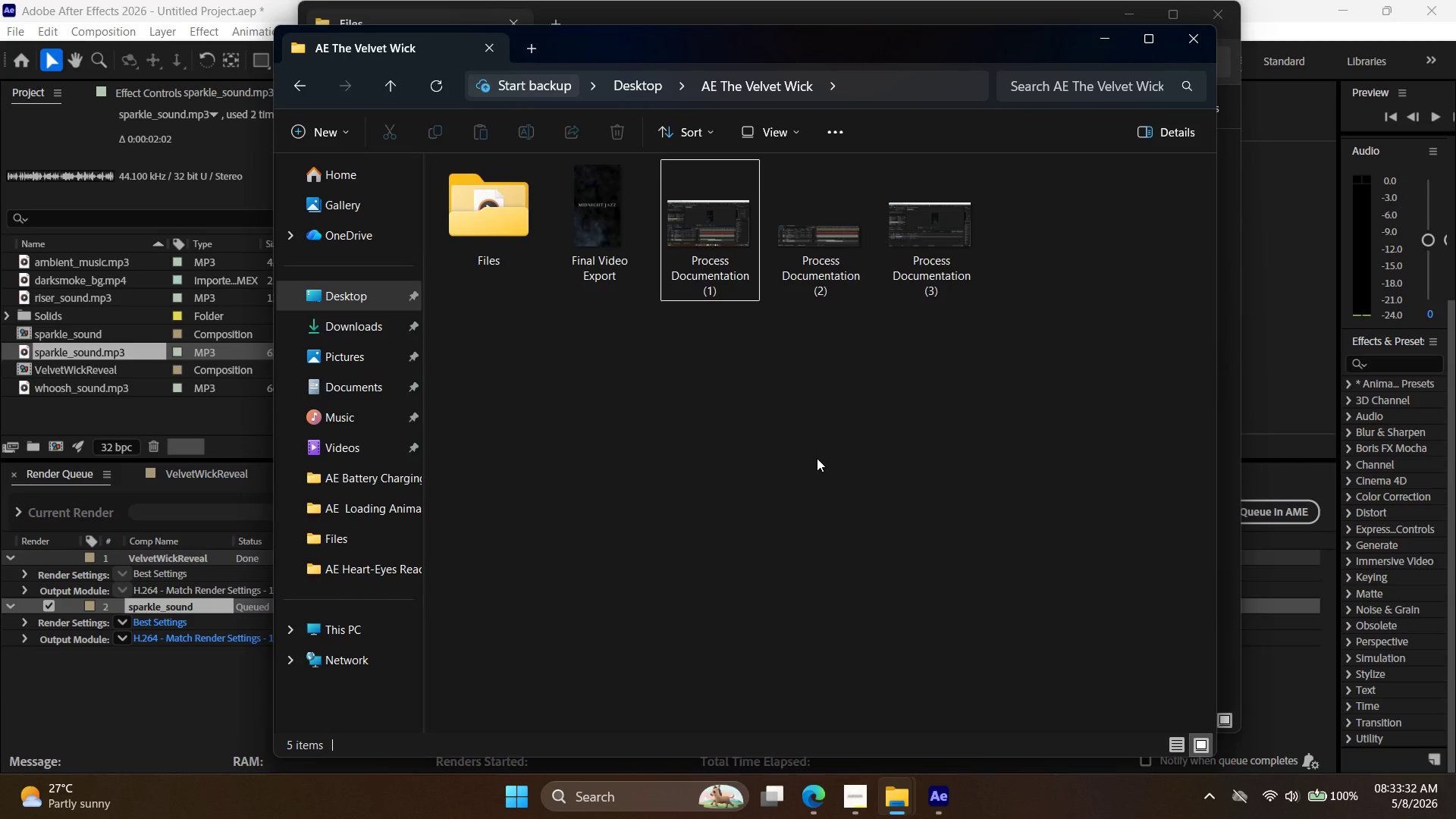 
wait(7.41)
 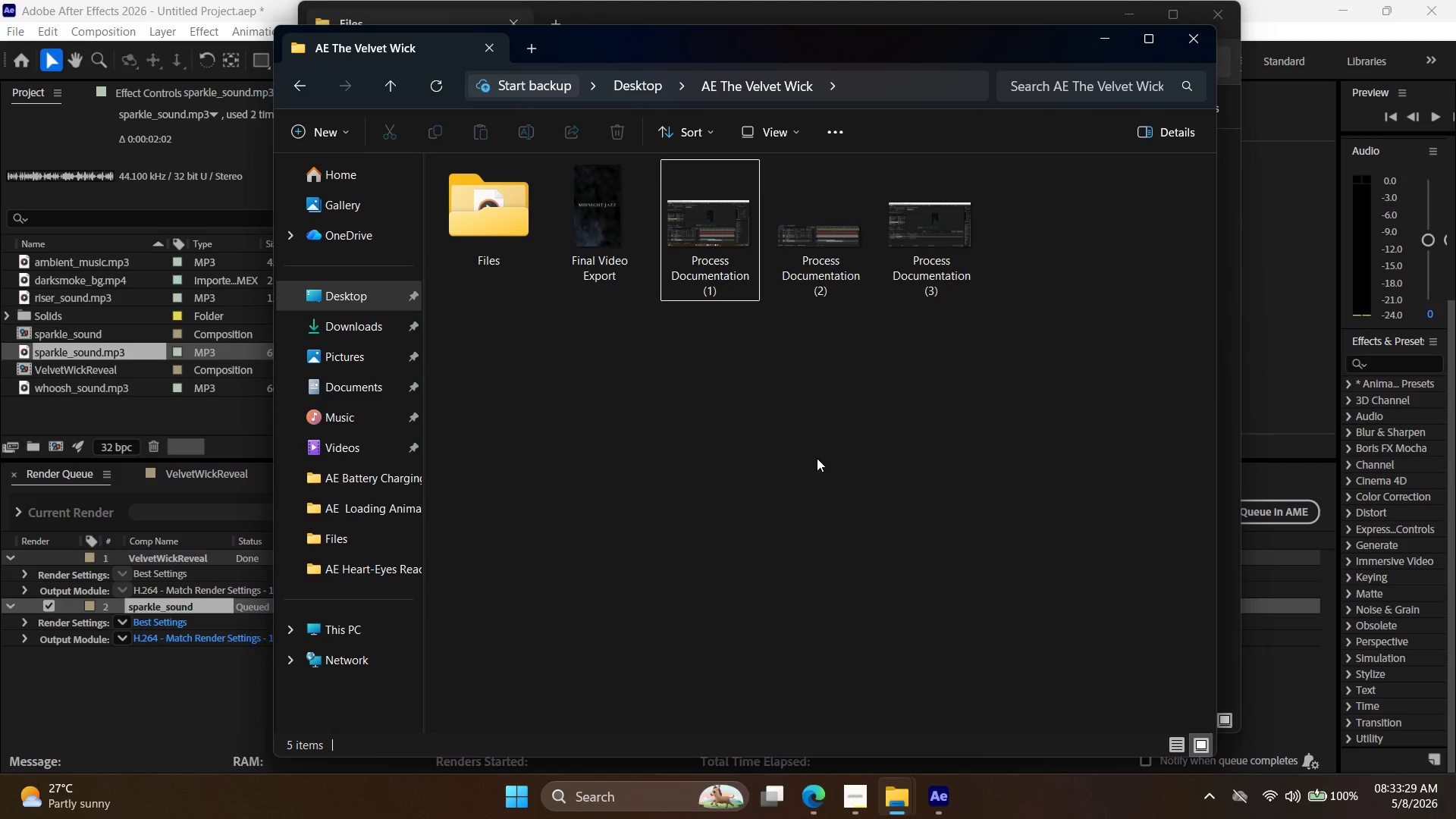 
left_click([553, 353])
 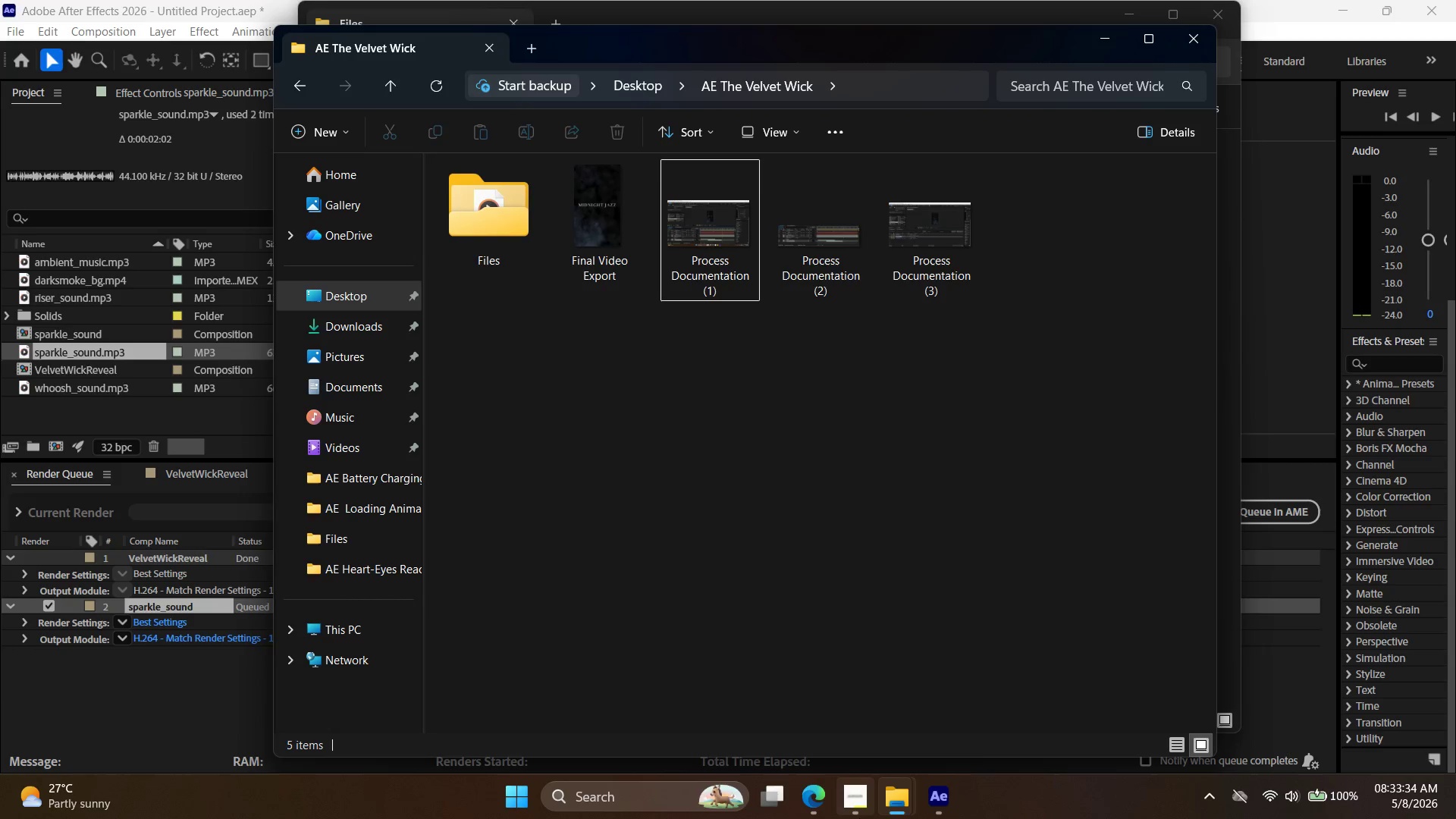 
left_click([876, 801])